 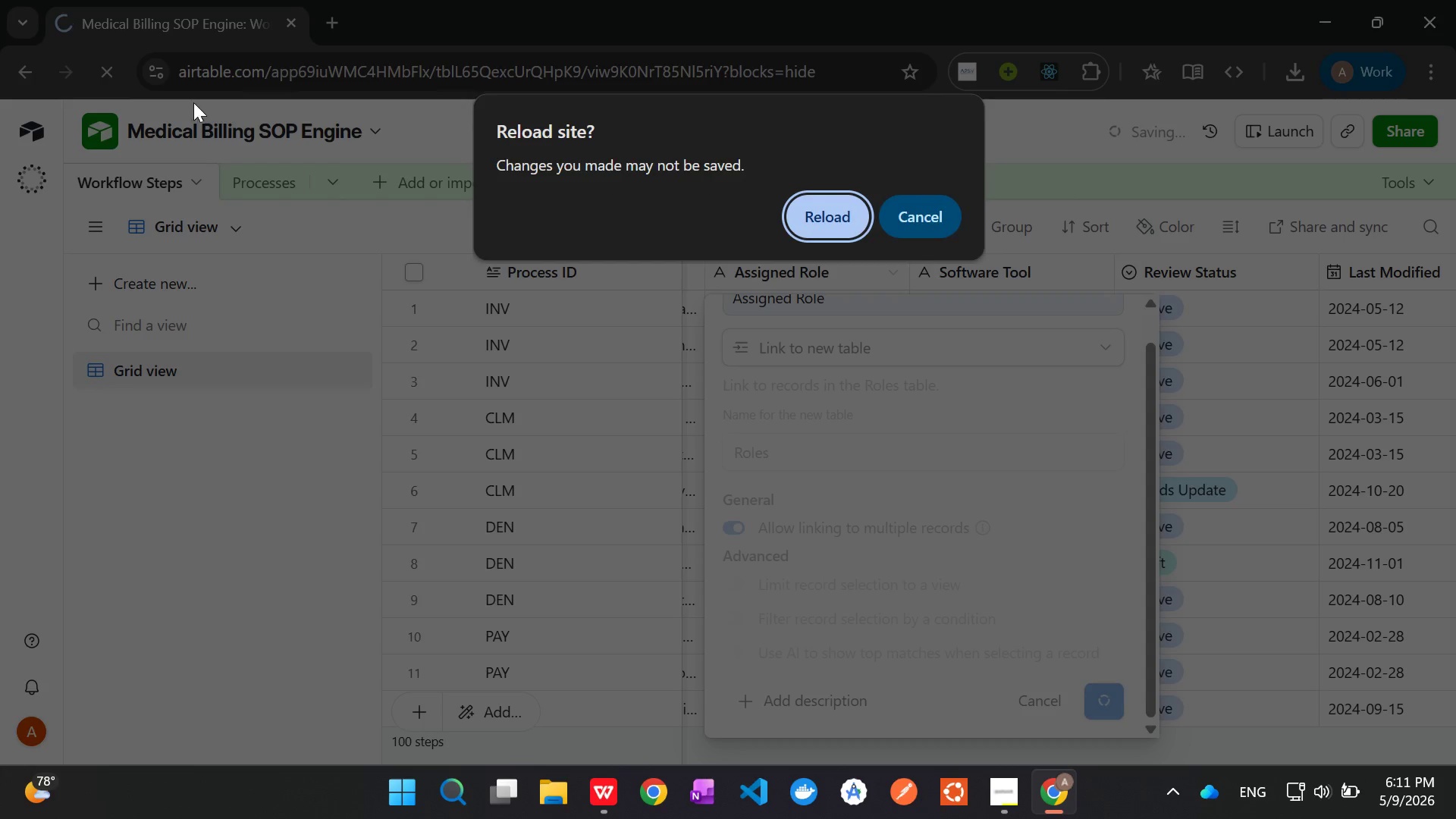 
left_click([833, 216])
 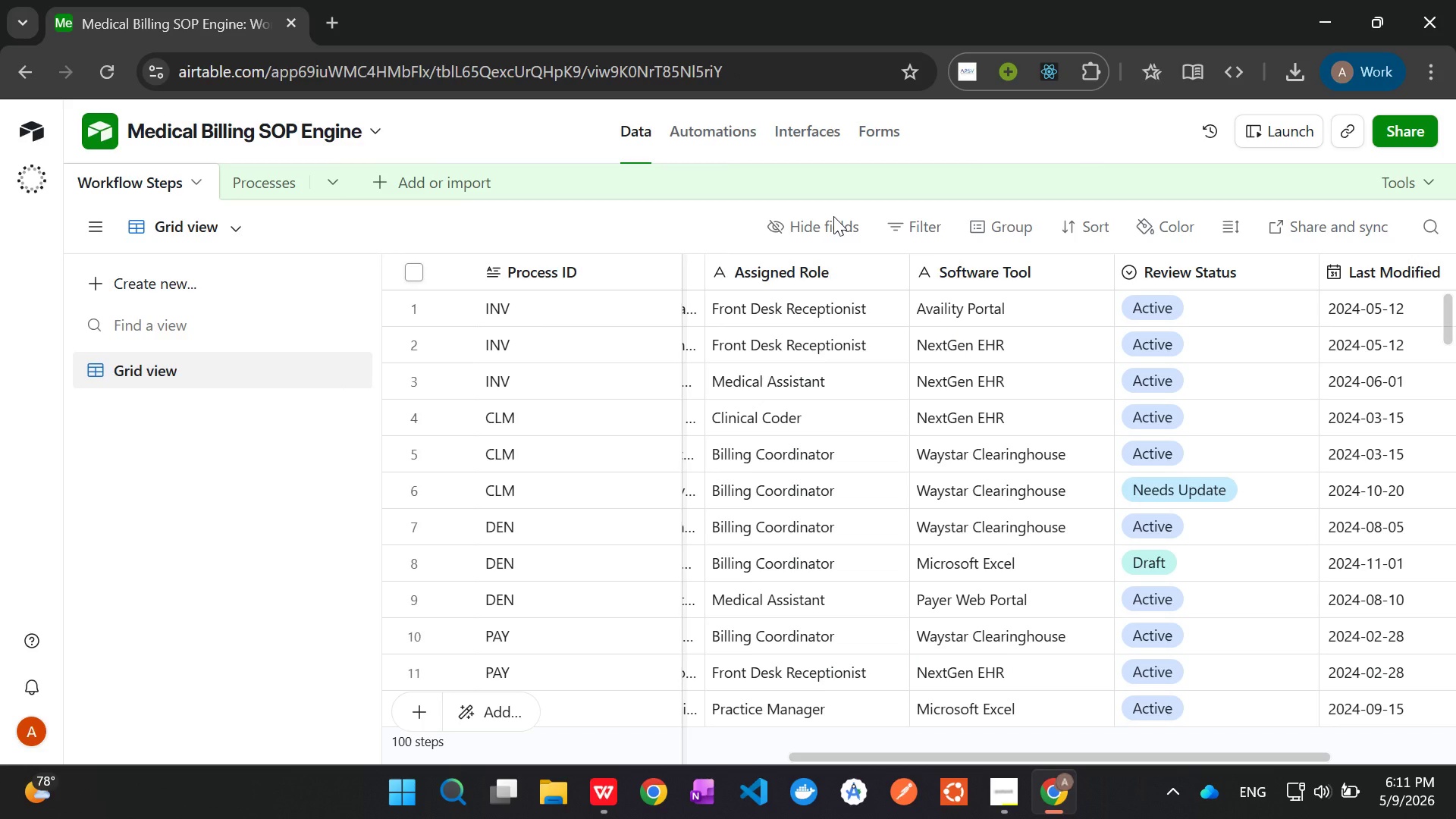 
wait(19.56)
 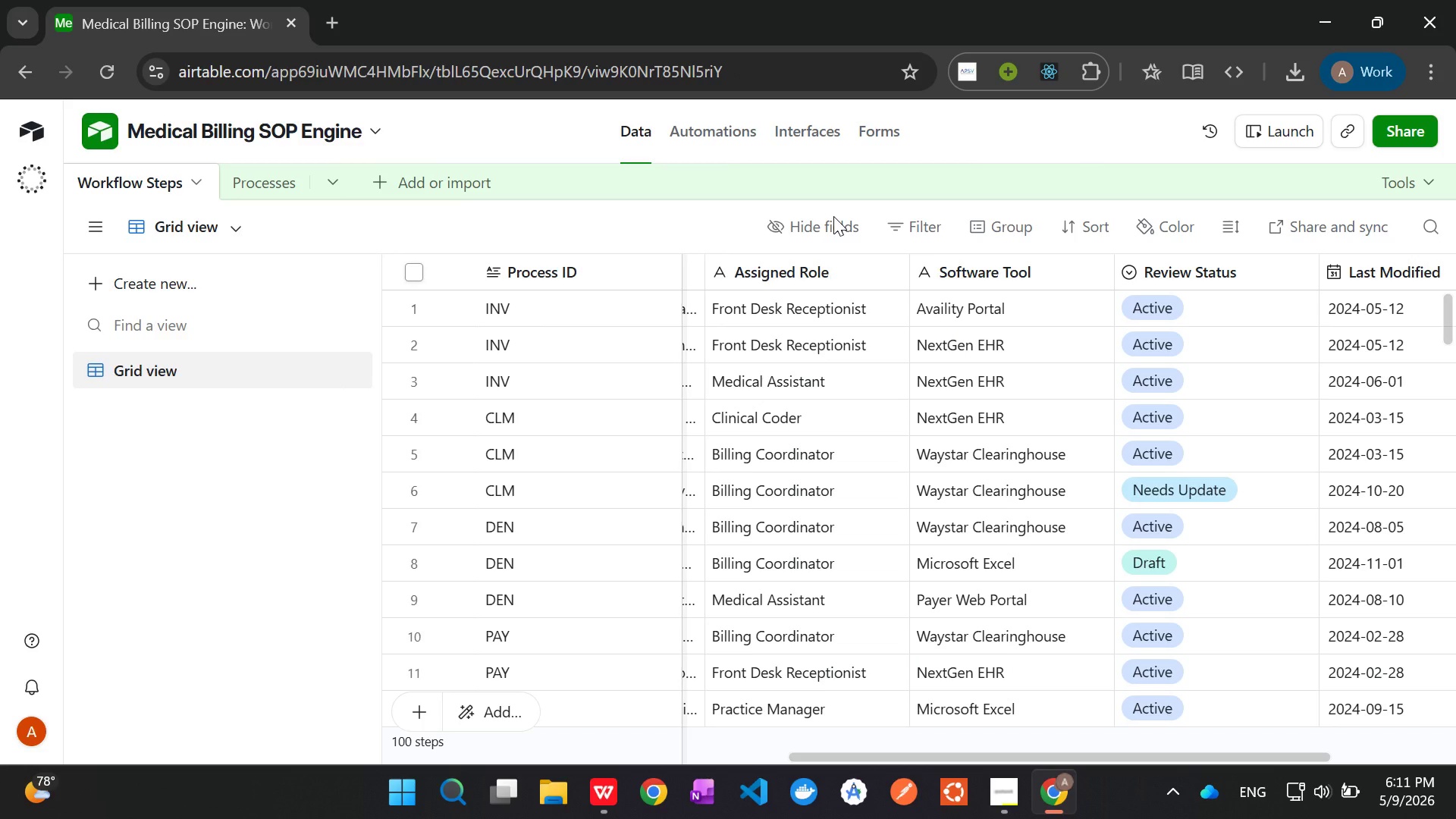 
right_click([1049, 275])
 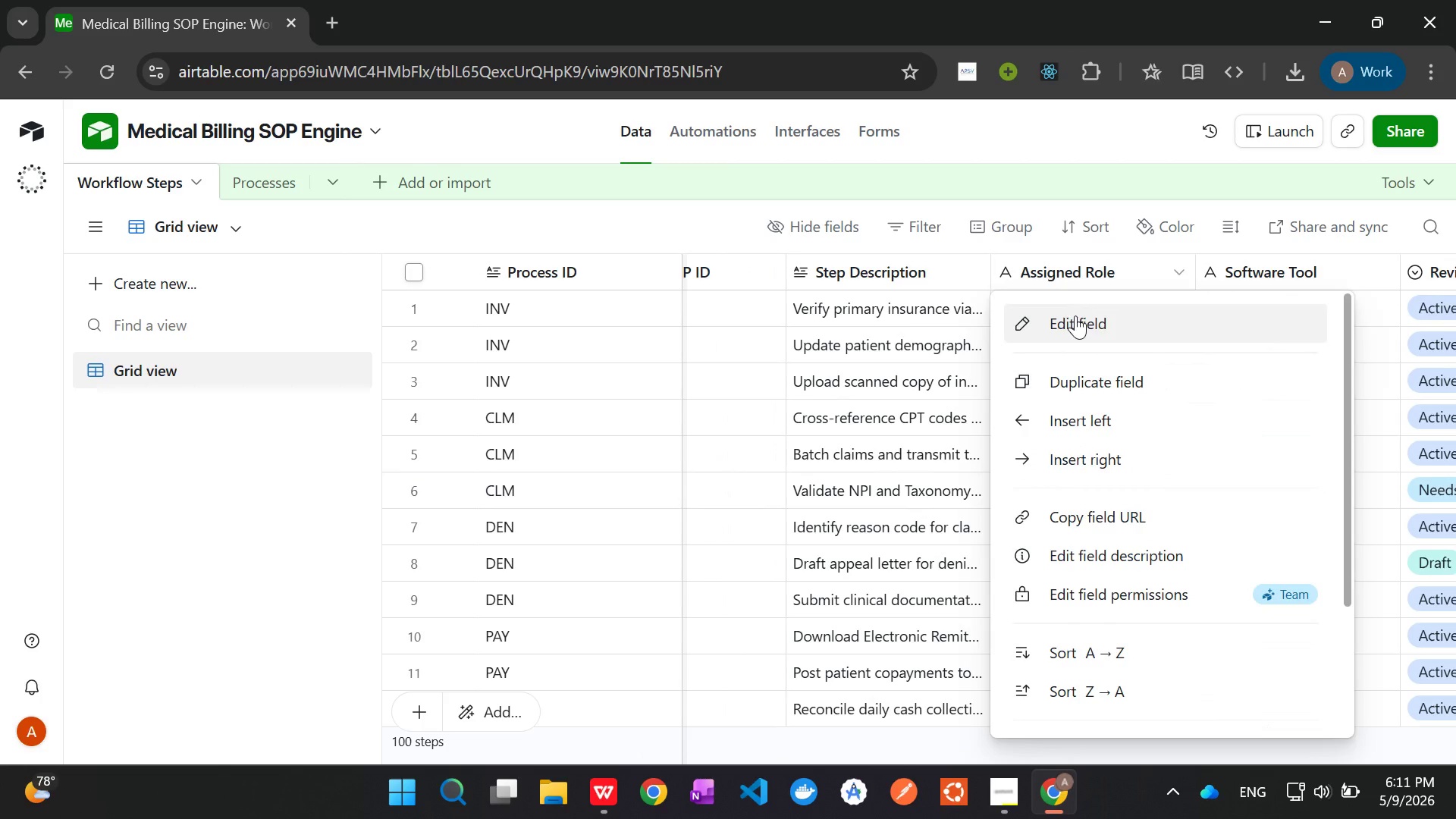 
left_click([1075, 316])
 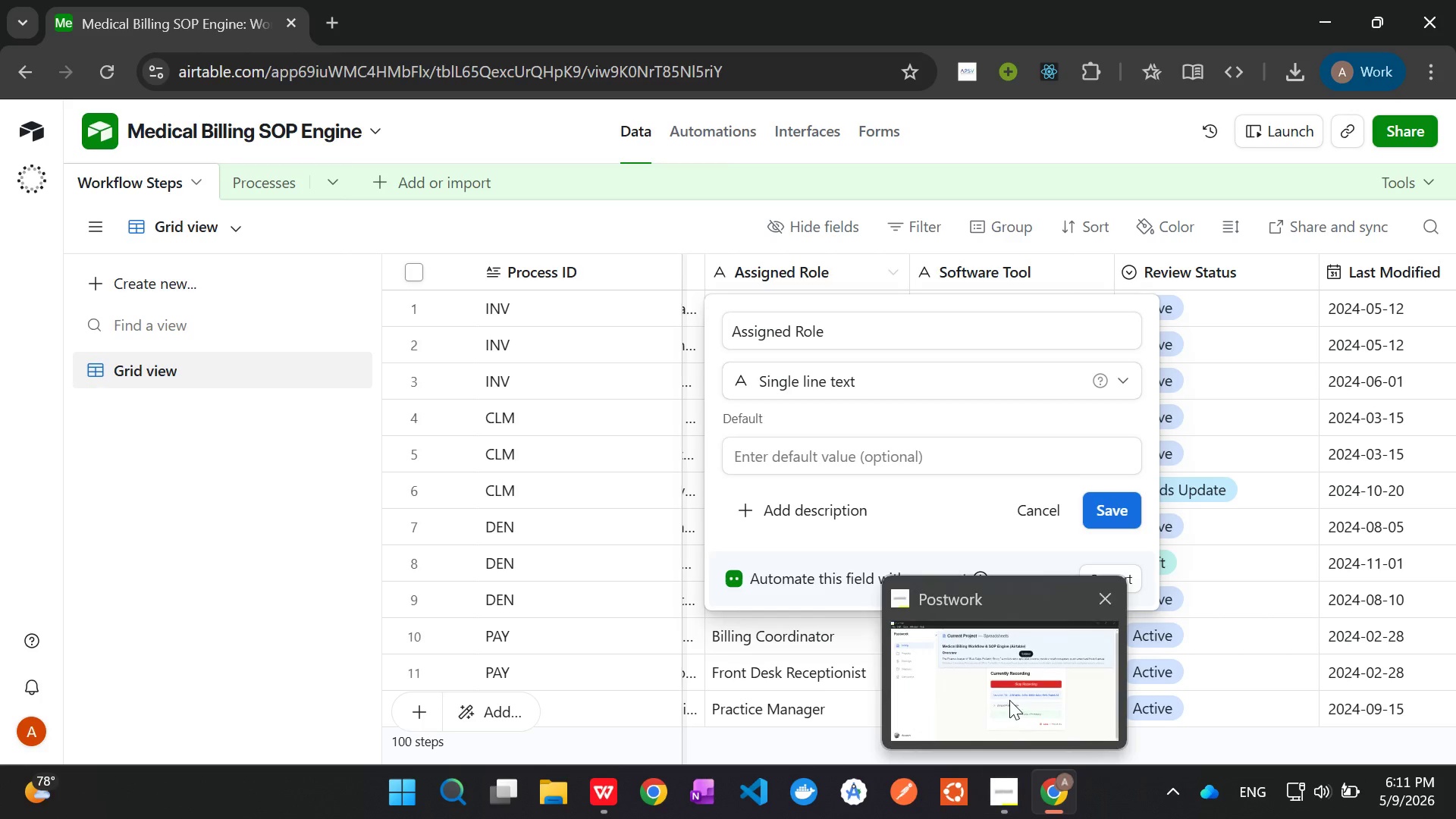 
left_click([1011, 700])